 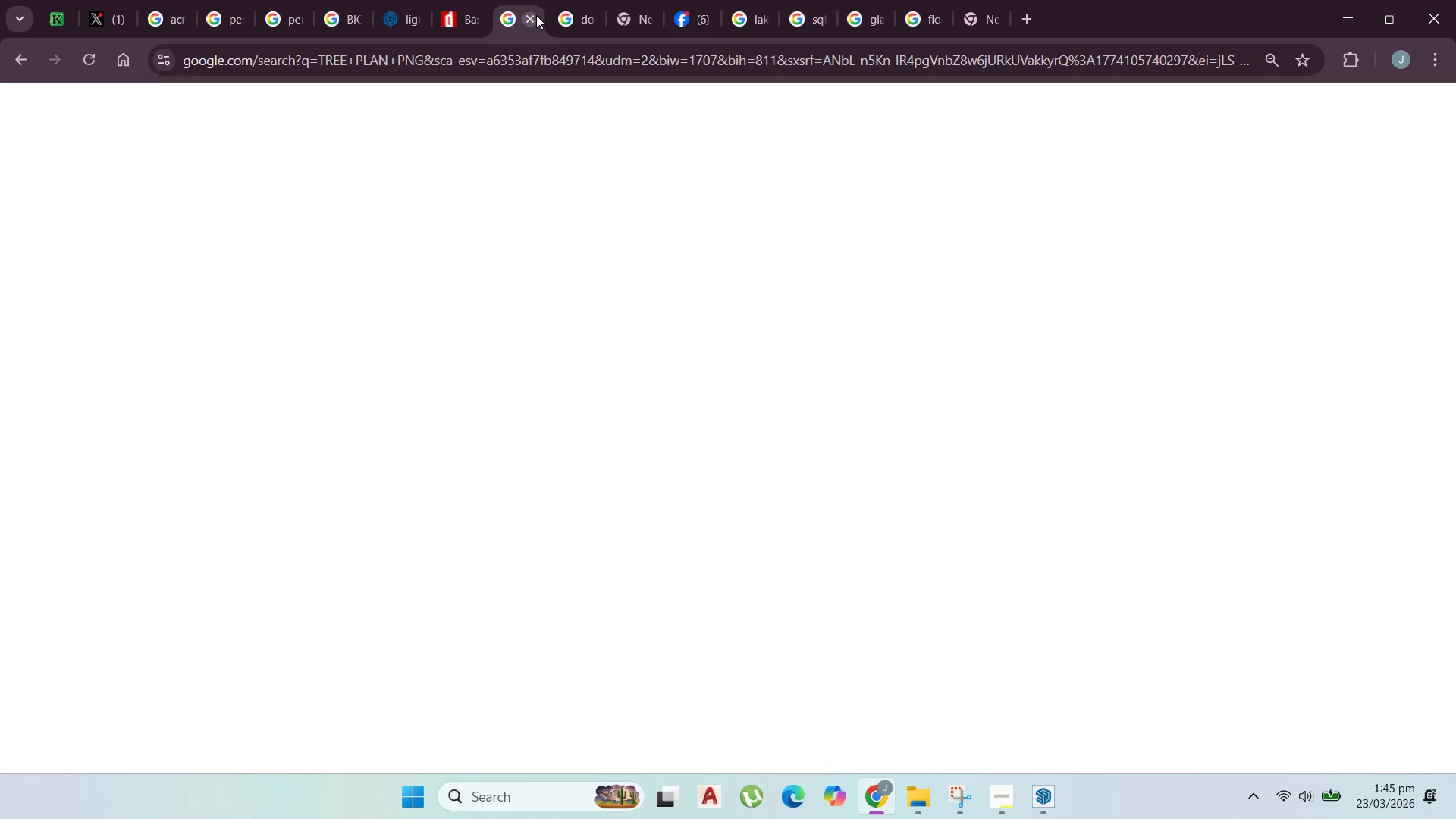 
triple_click([536, 15])
 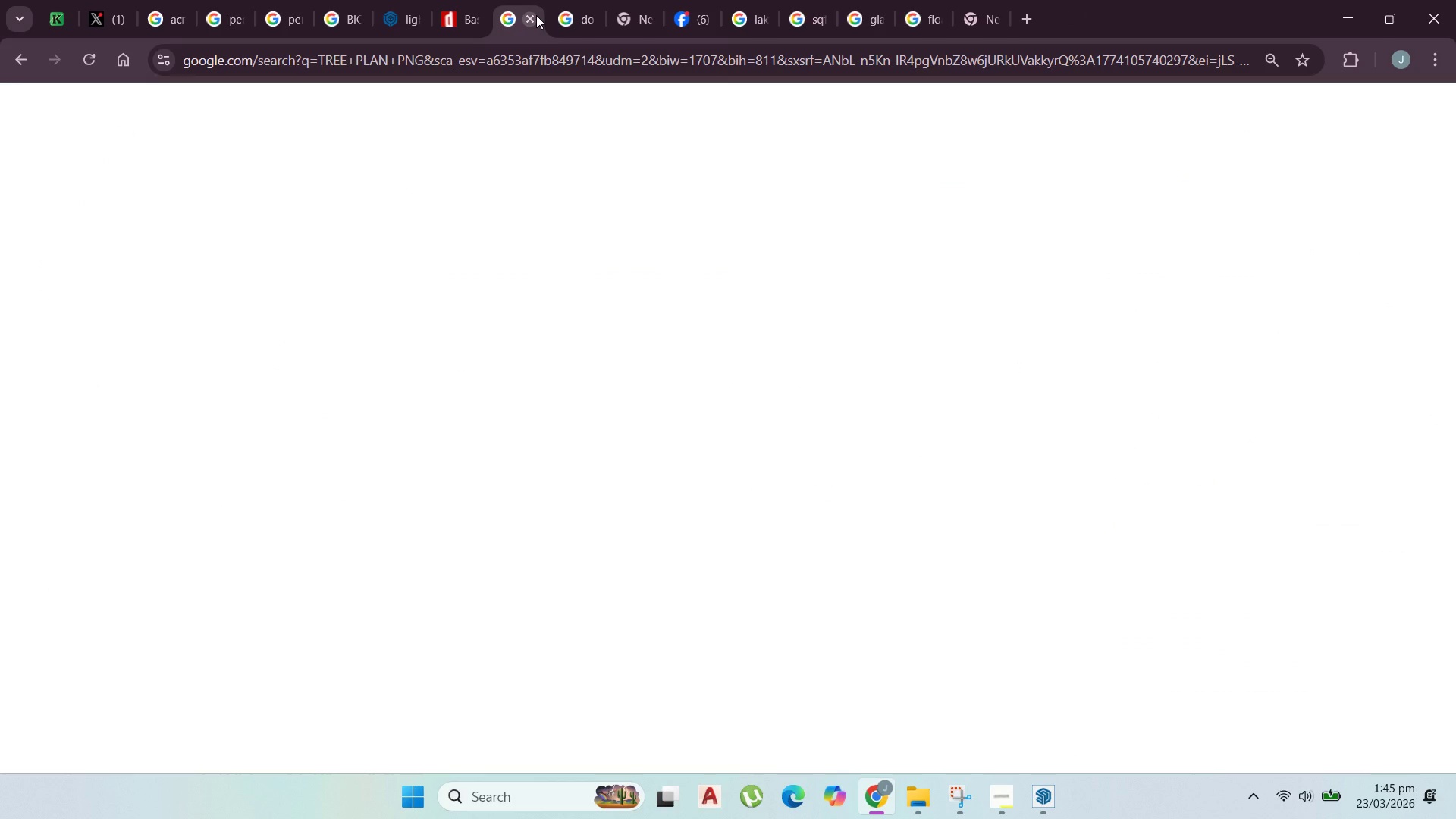 
triple_click([536, 15])
 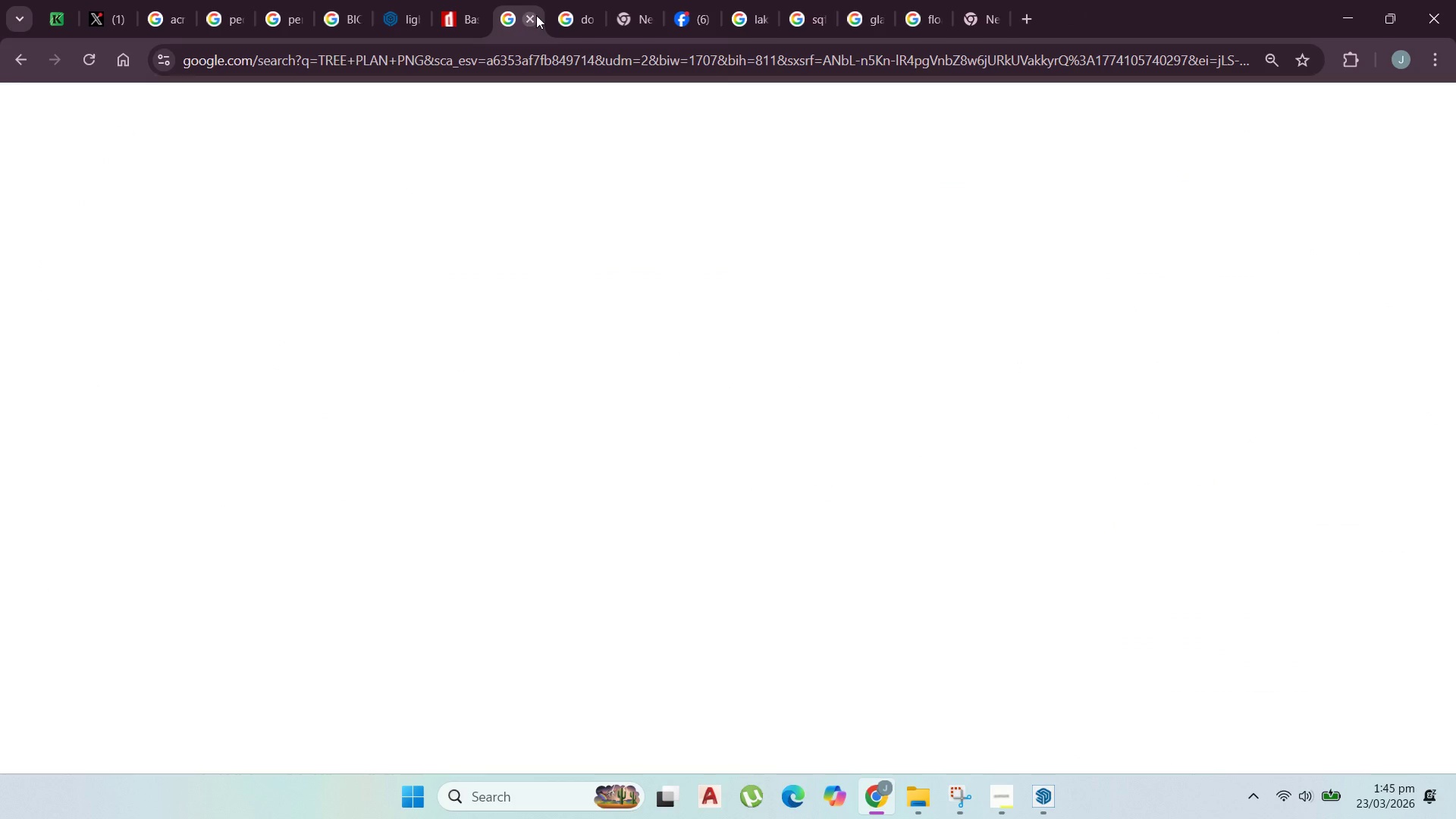 
triple_click([536, 15])
 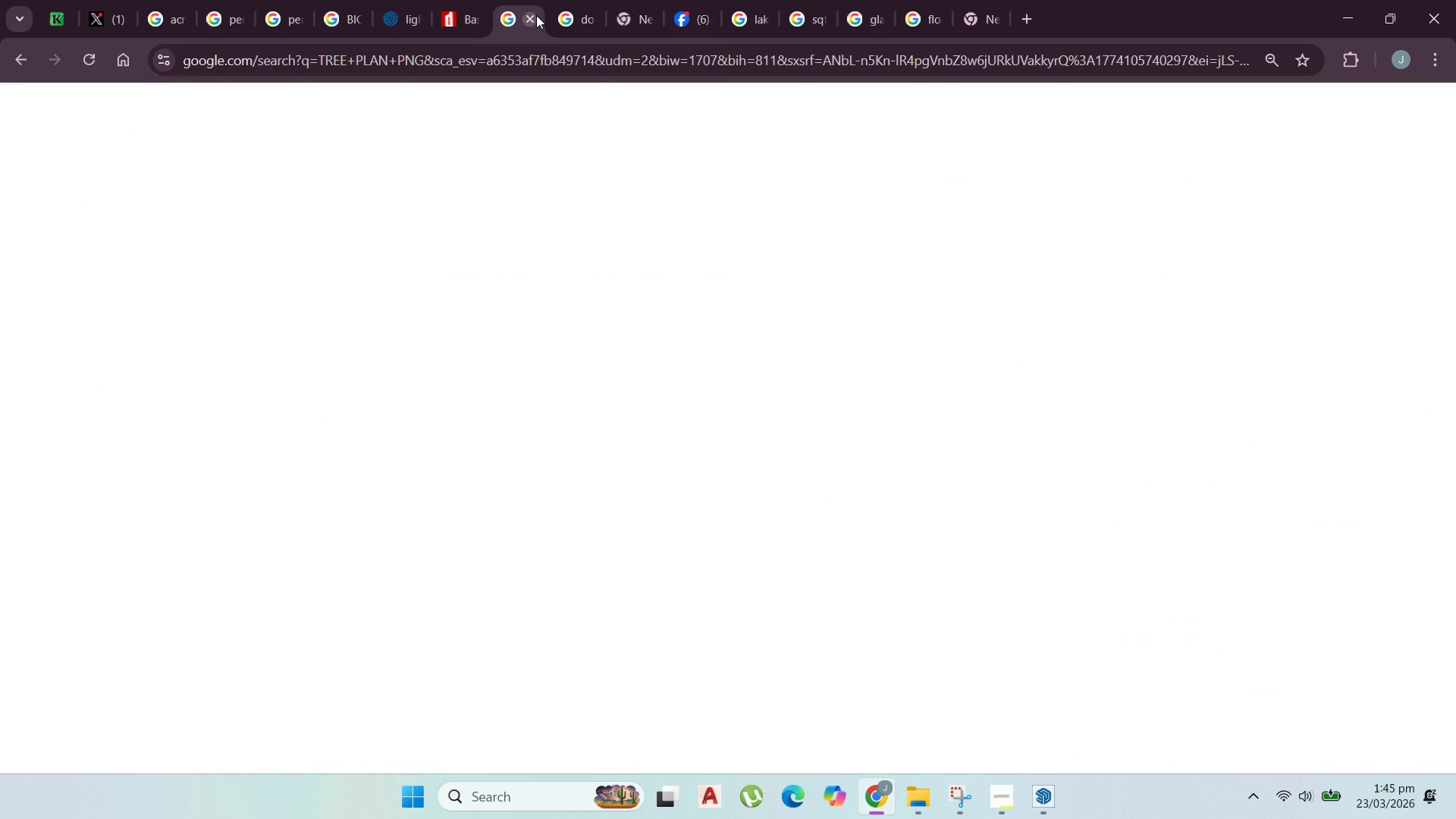 
triple_click([536, 15])
 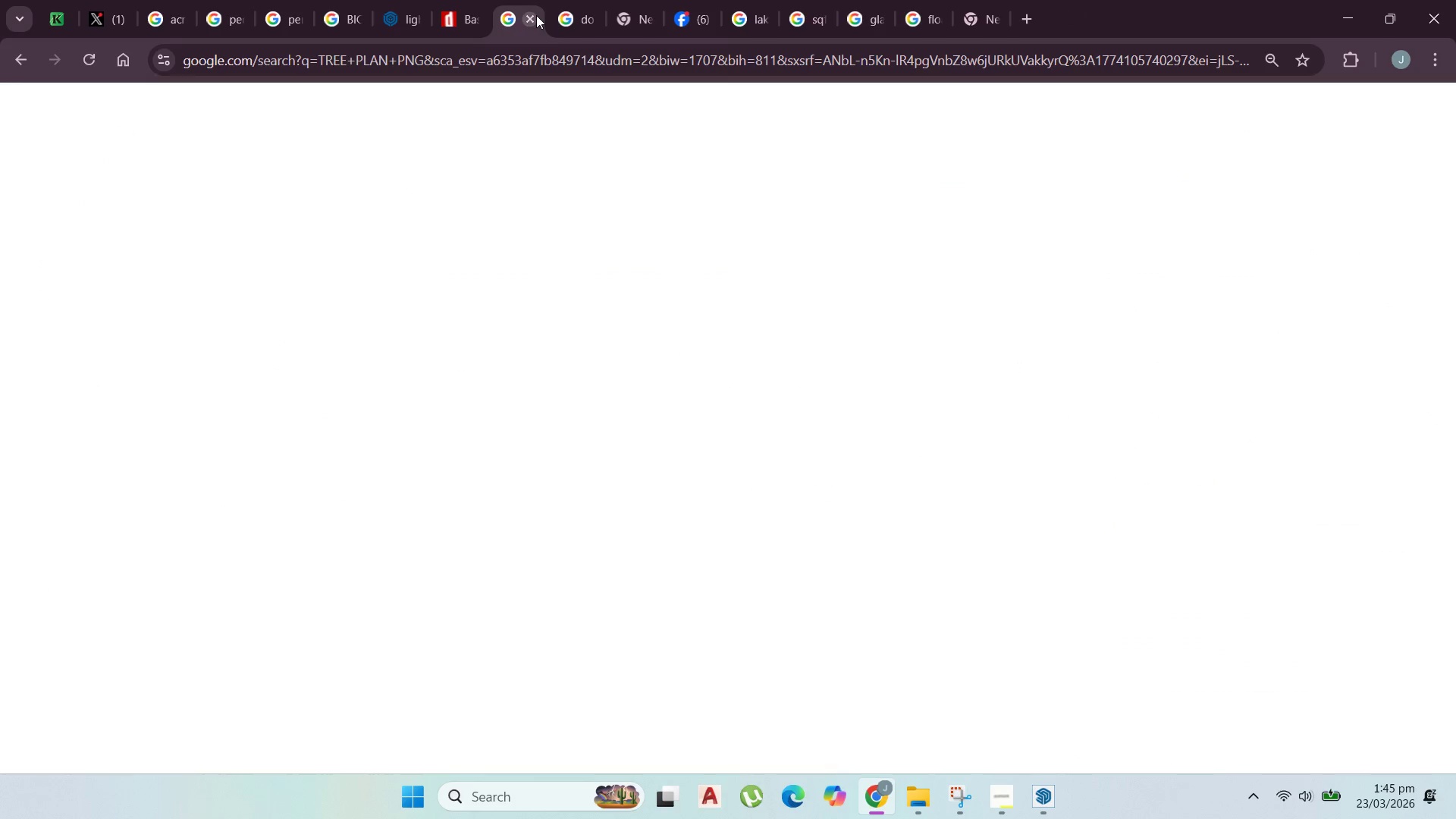 
triple_click([536, 15])
 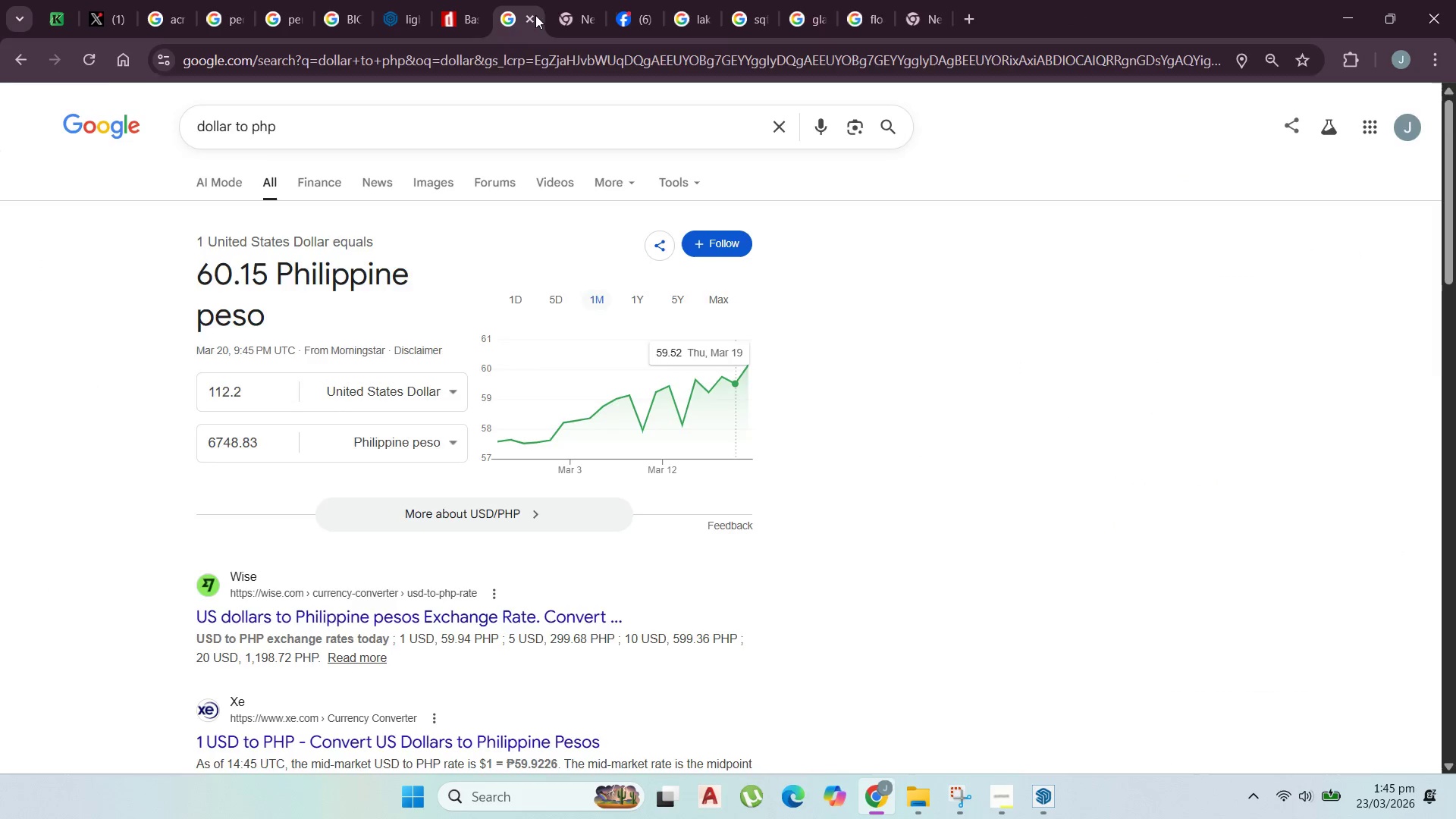 
triple_click([535, 15])
 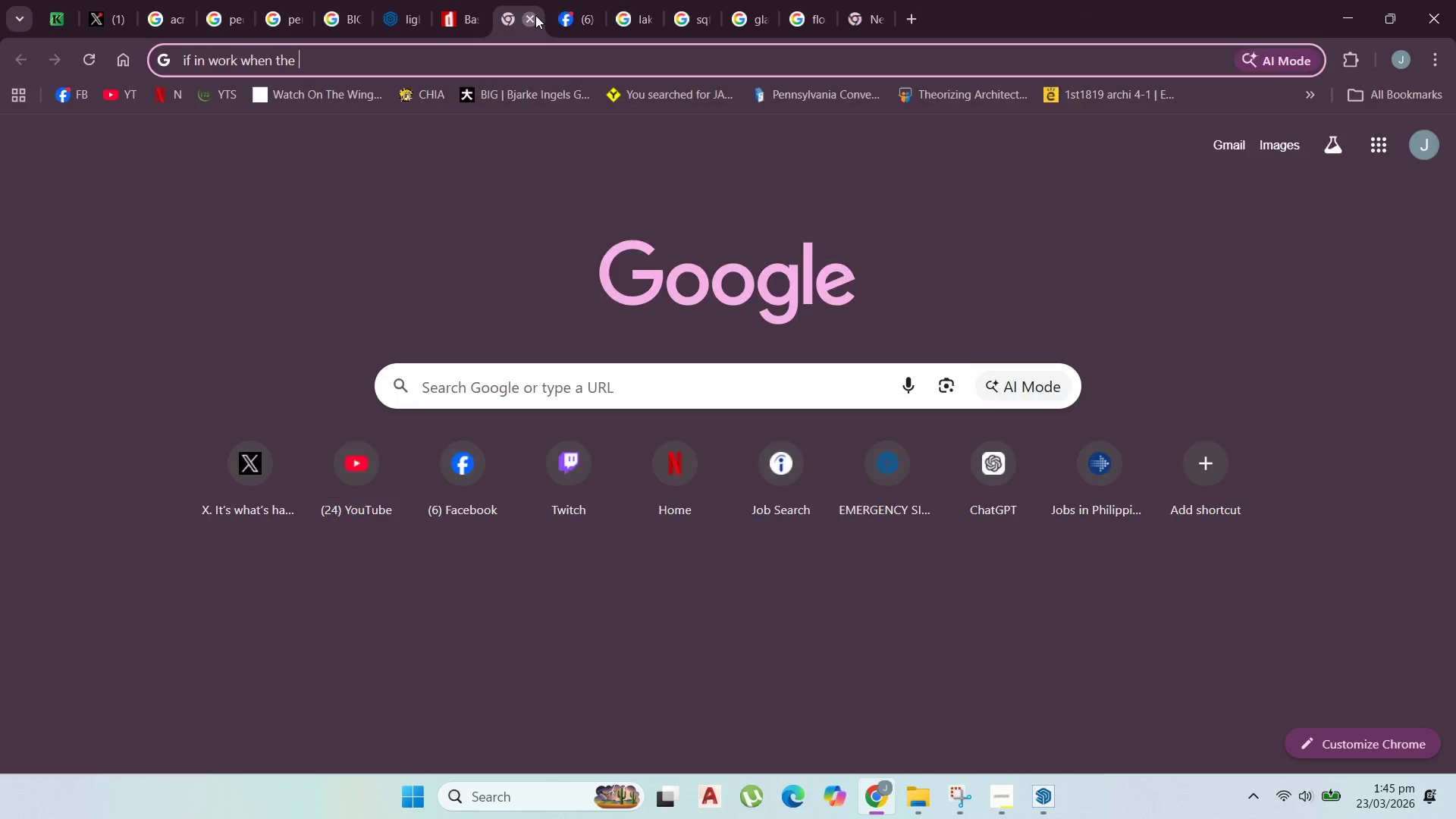 
triple_click([535, 15])
 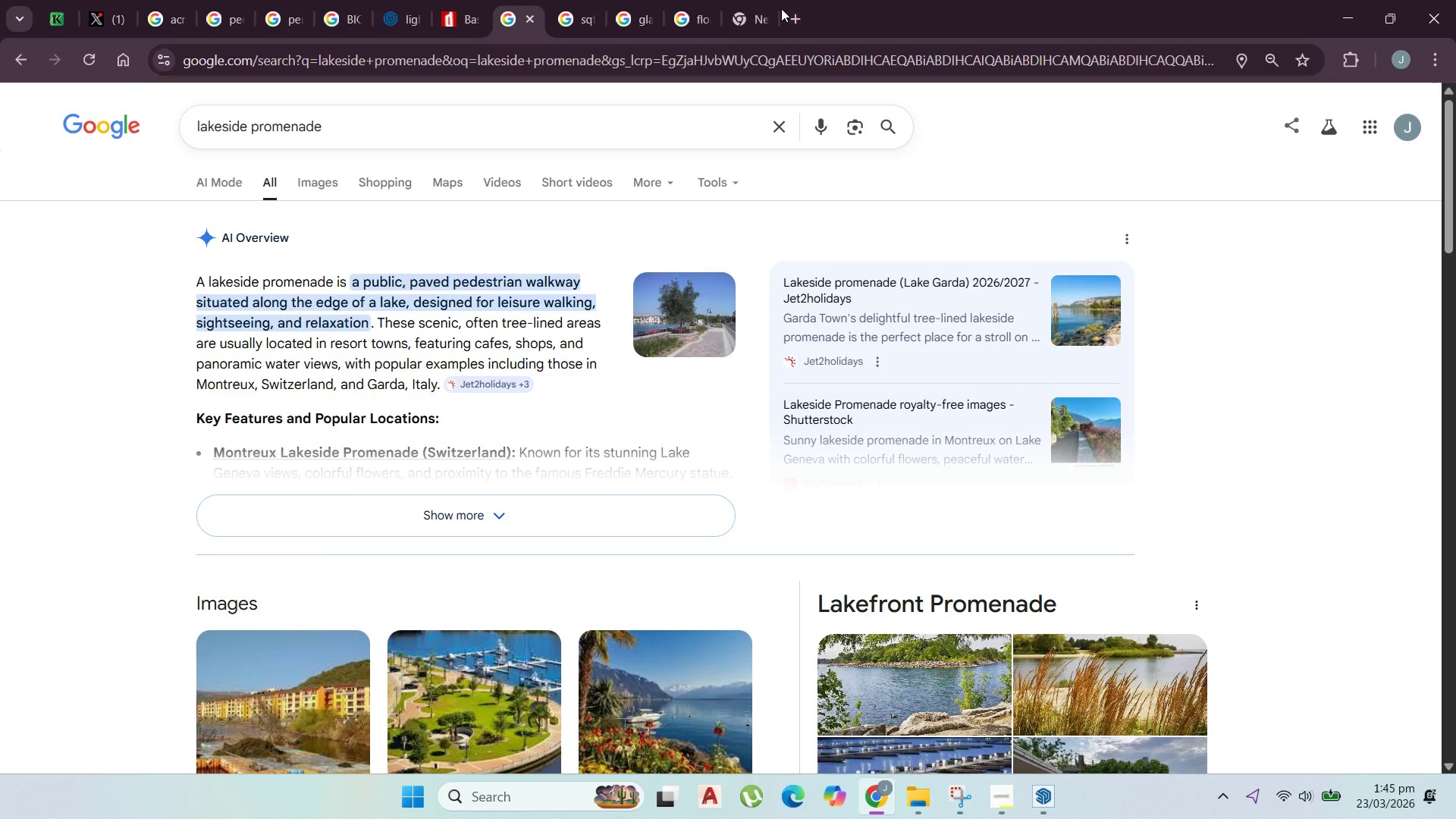 
left_click([770, 4])
 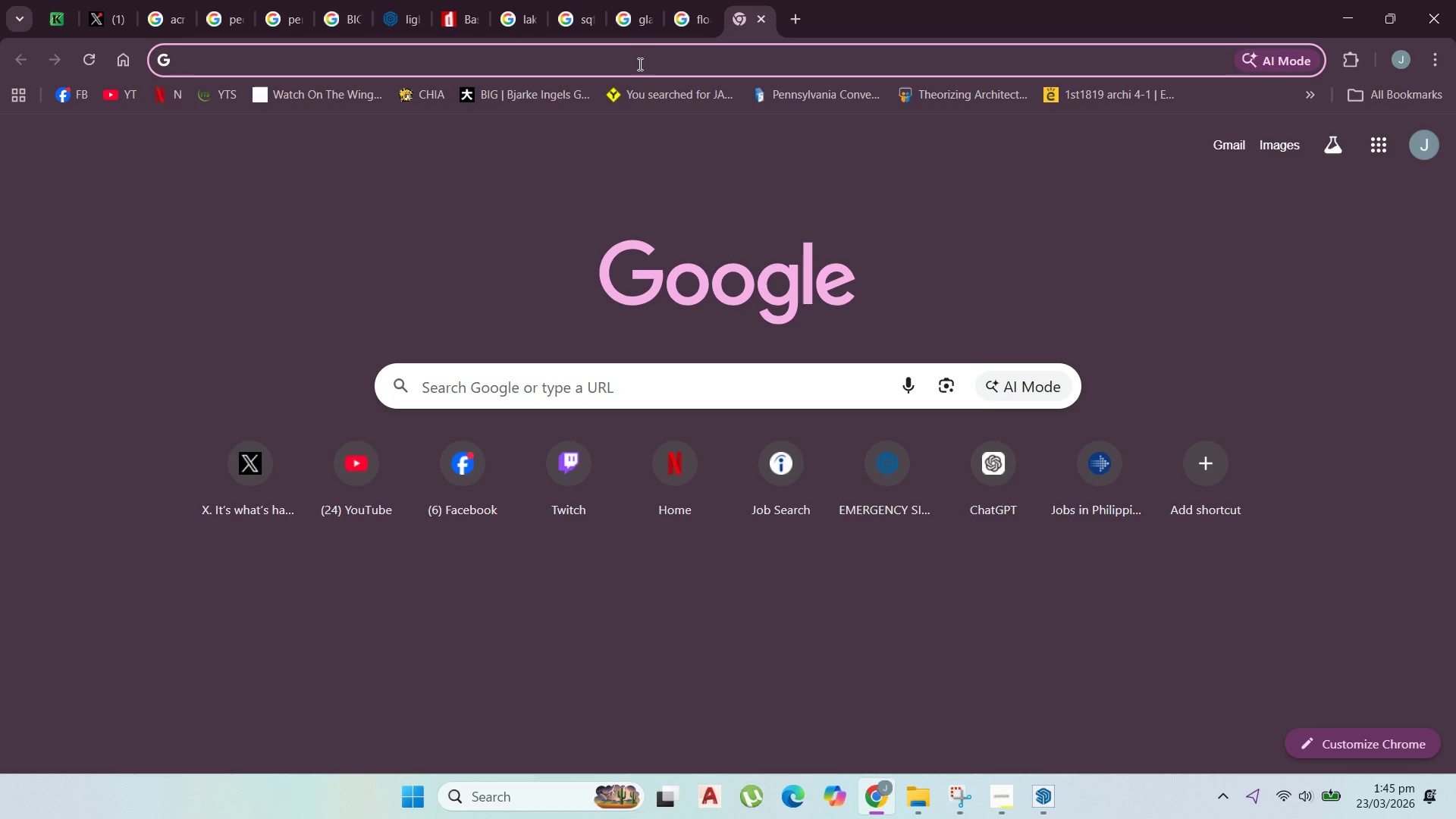 
key(Control+V)
 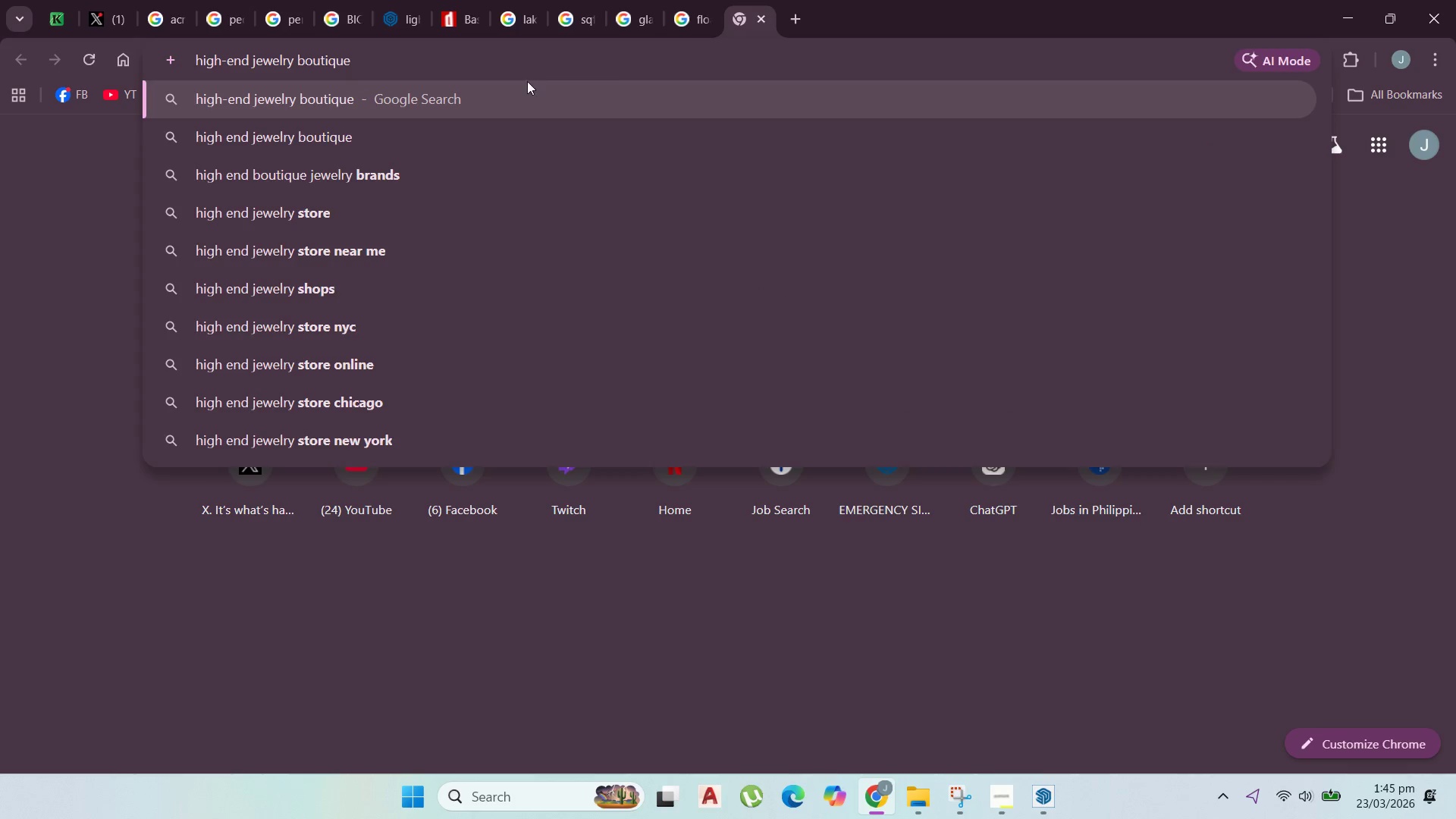 
left_click([523, 89])
 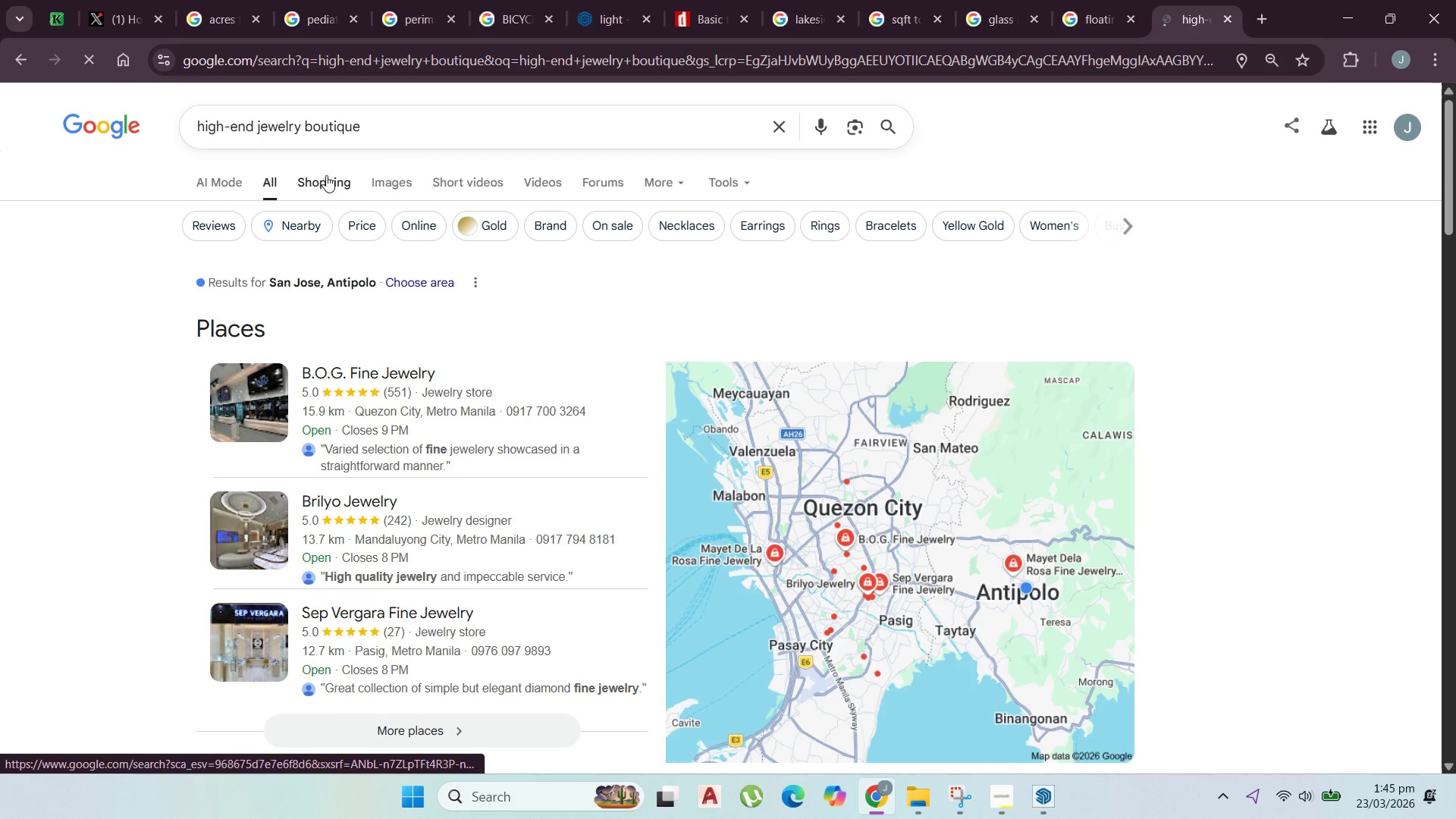 
left_click([400, 180])
 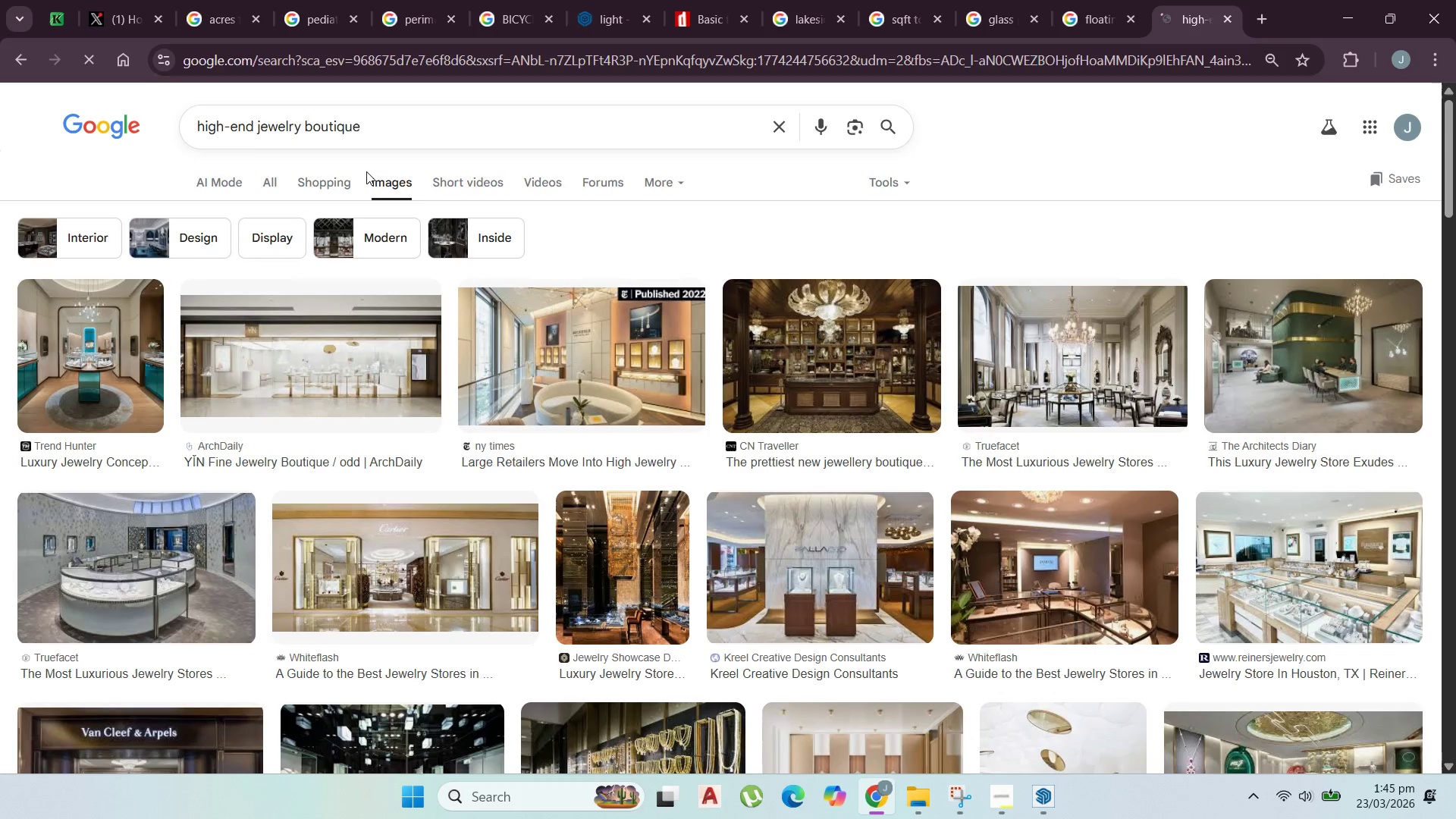 
left_click([406, 132])
 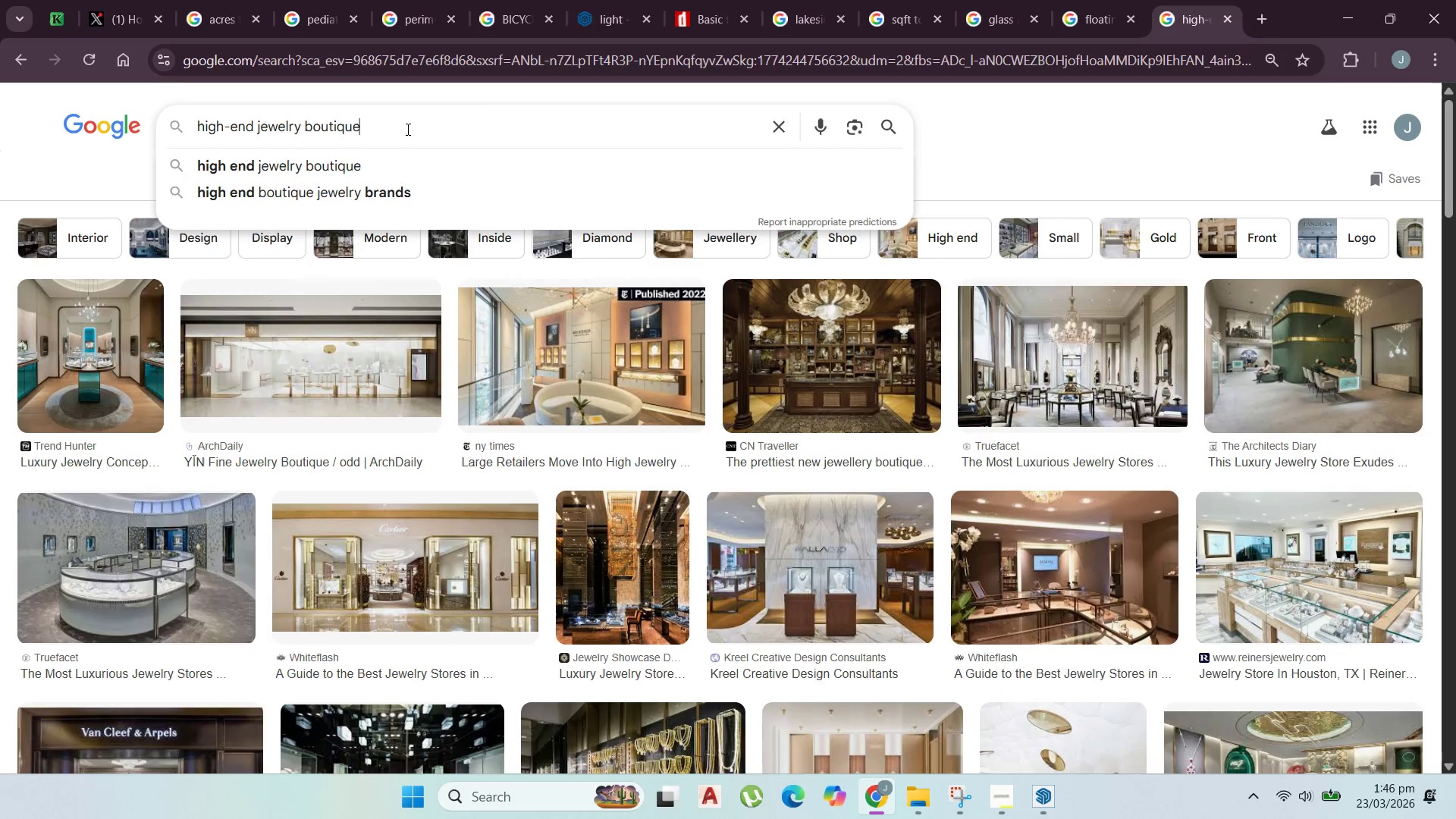 
type( exterior)
 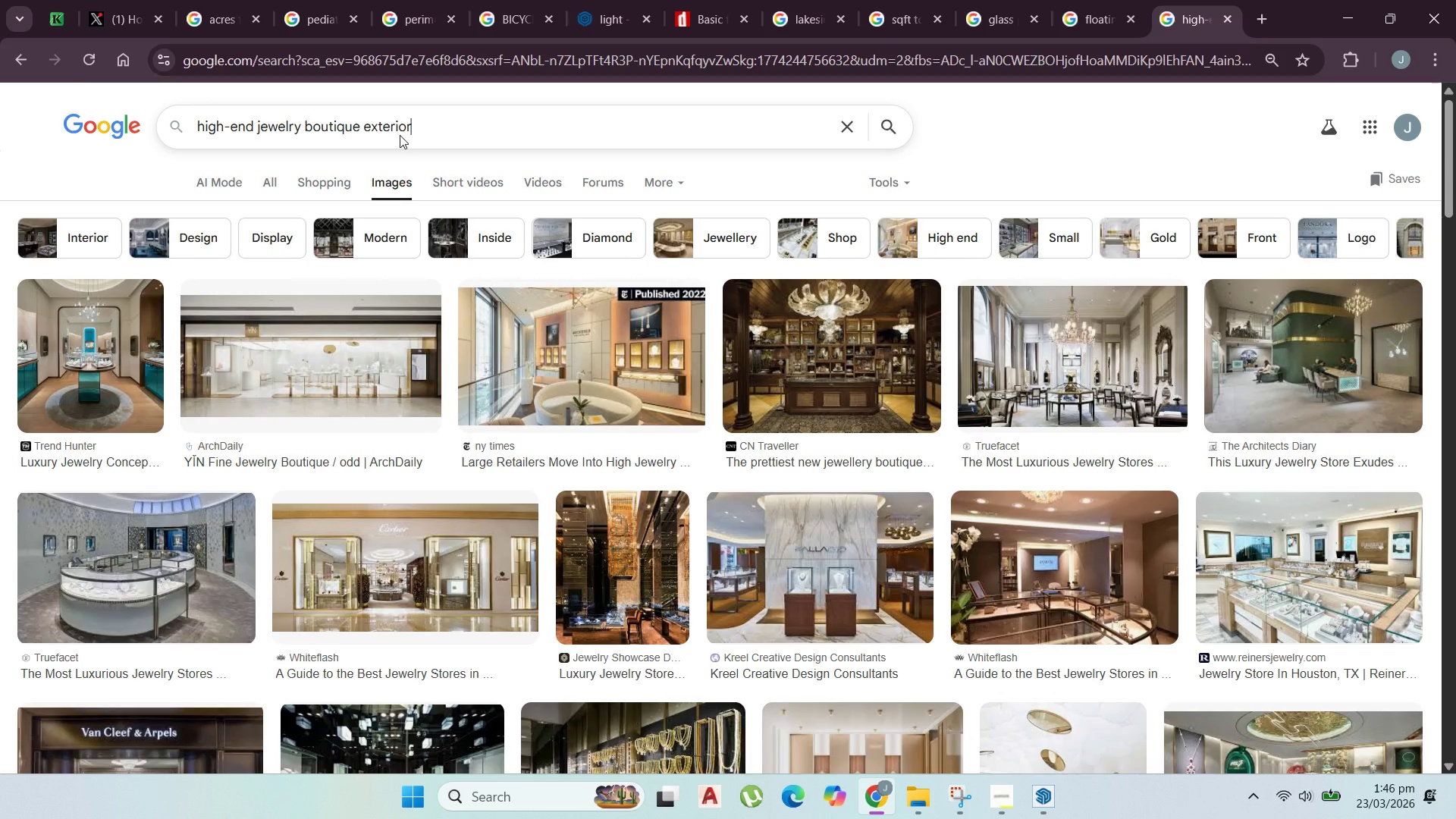 
key(Enter)
 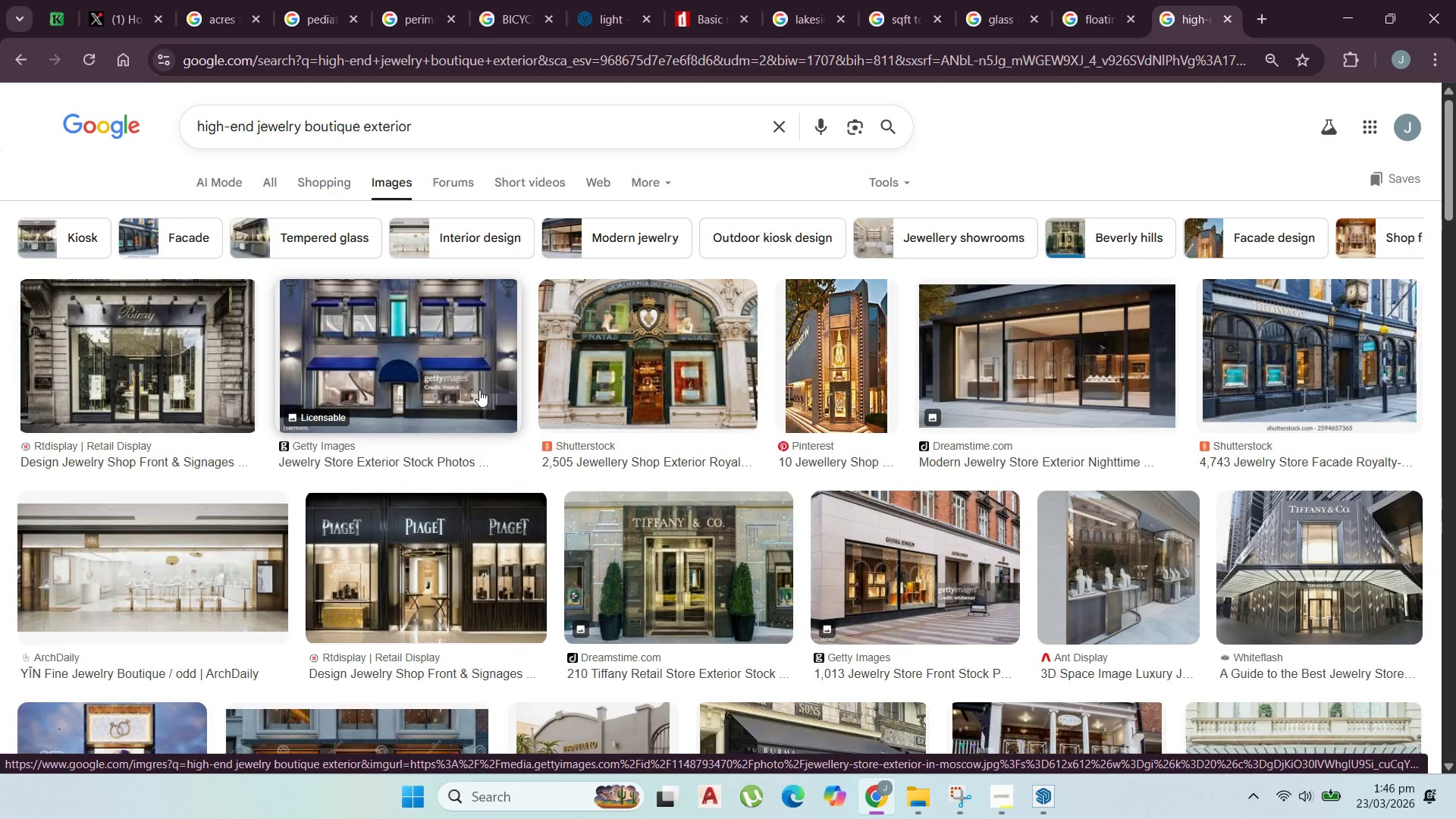 
wait(6.56)
 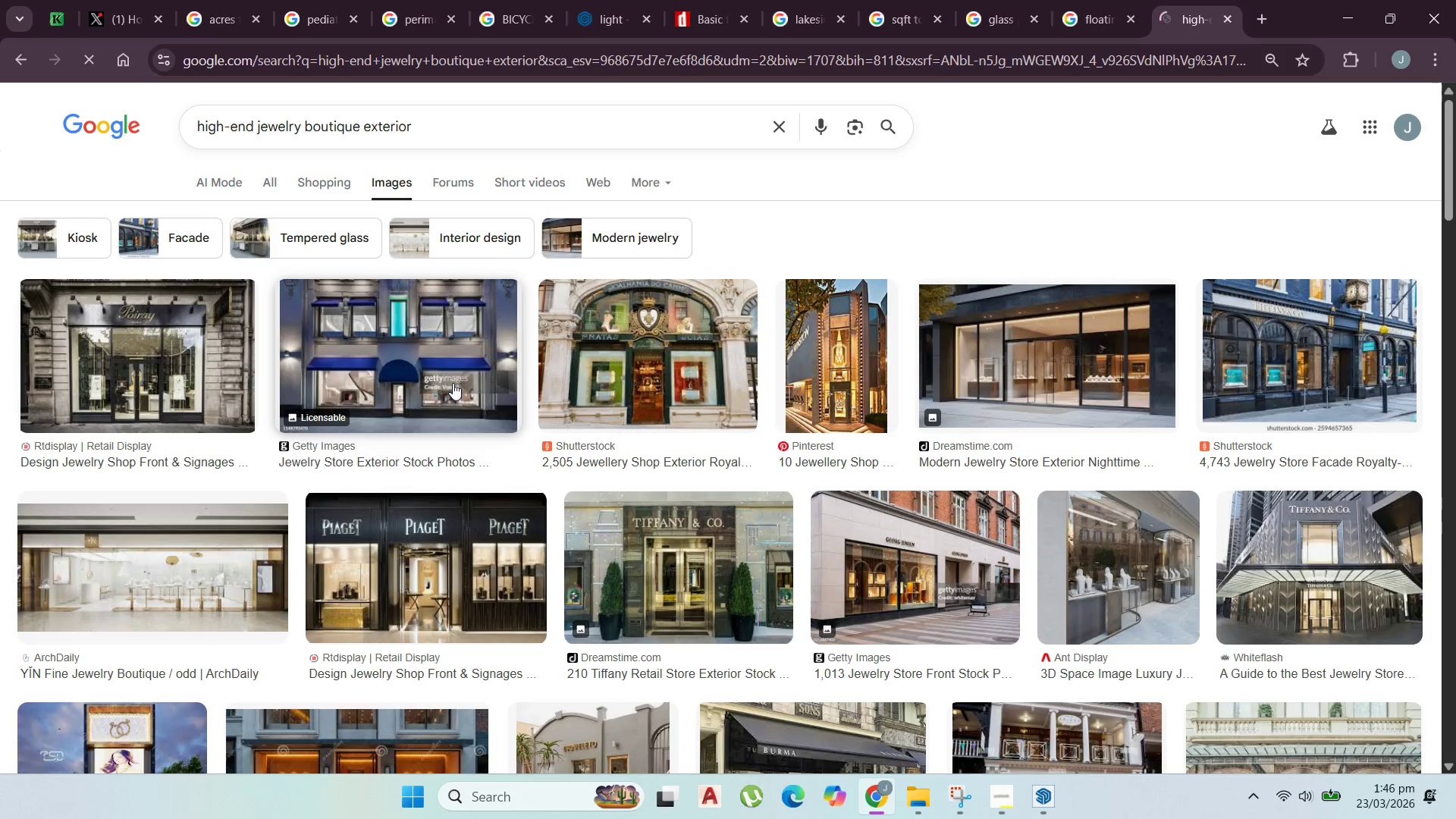 
scroll: coordinate [486, 388], scroll_direction: down, amount: 1.0
 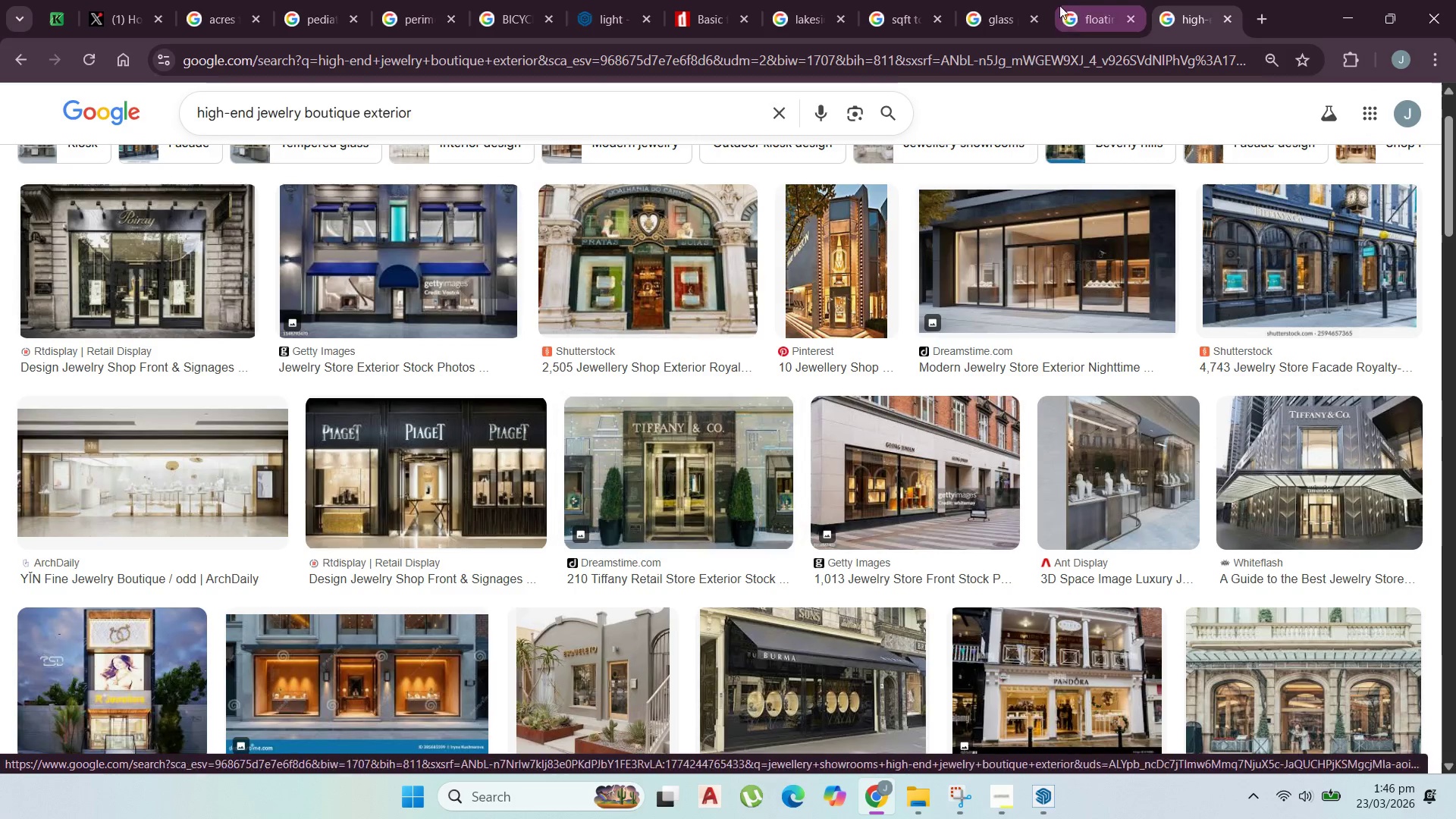 
left_click([1083, 0])